 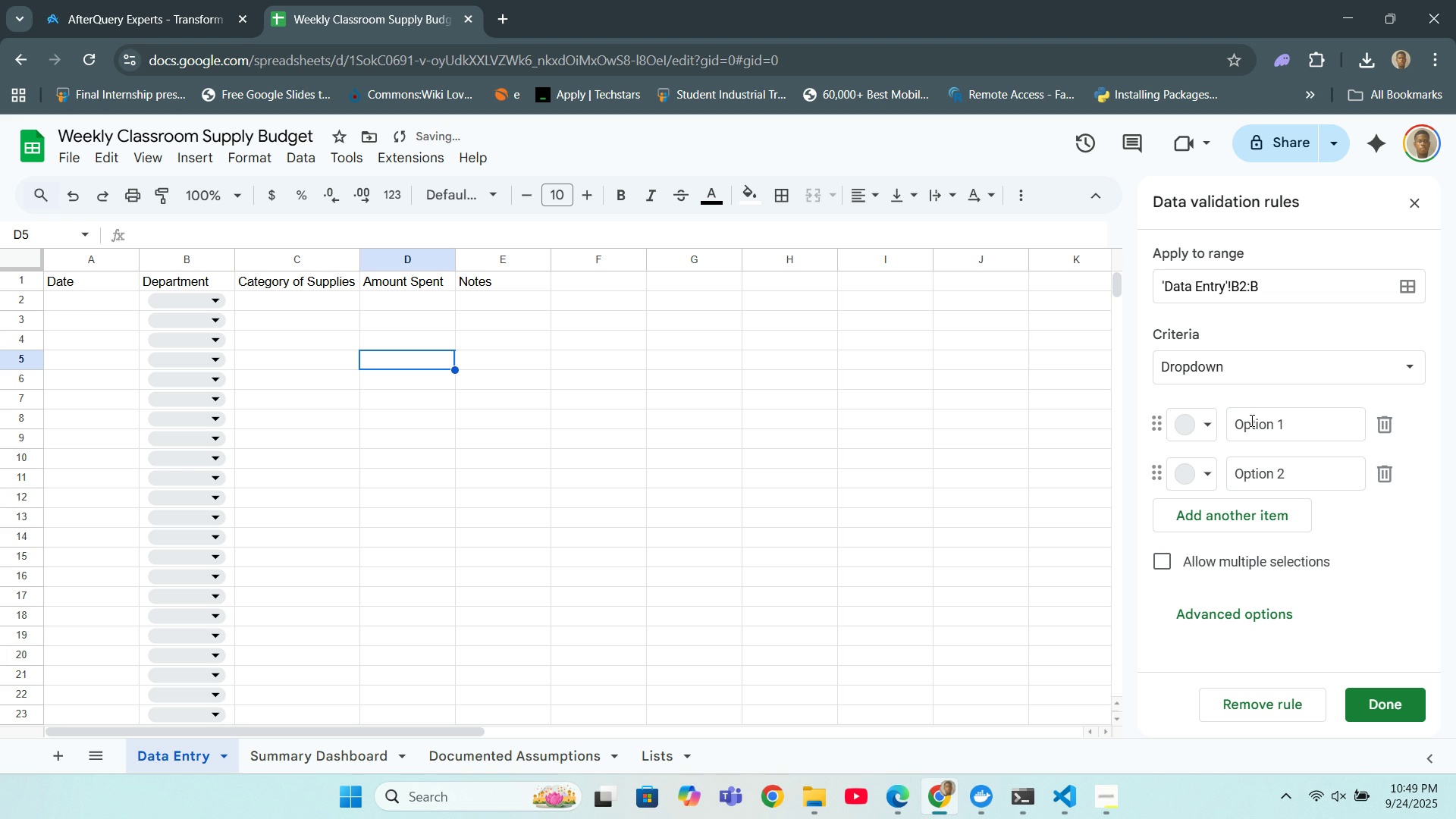 
left_click([1209, 516])
 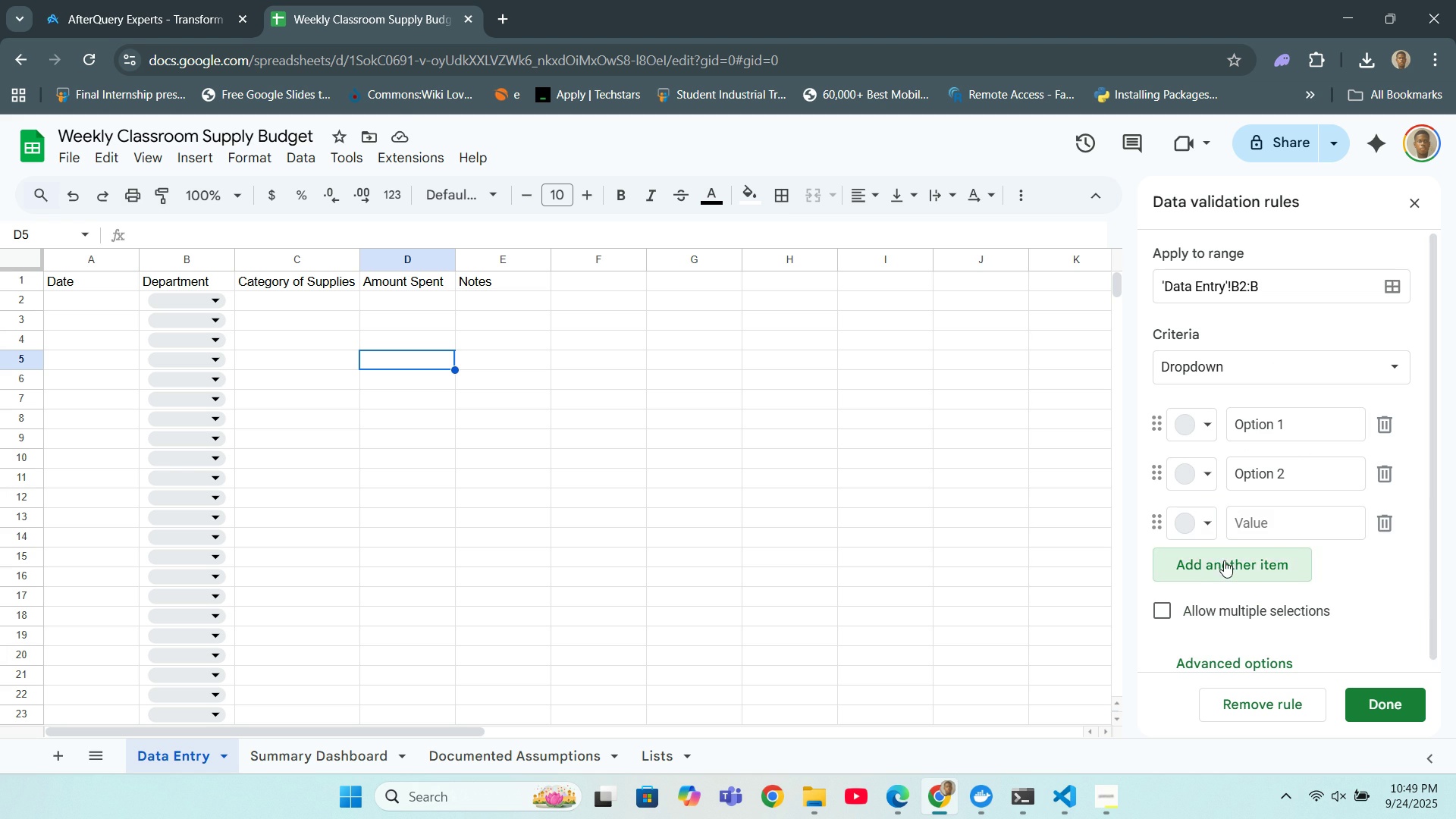 
left_click([1224, 560])
 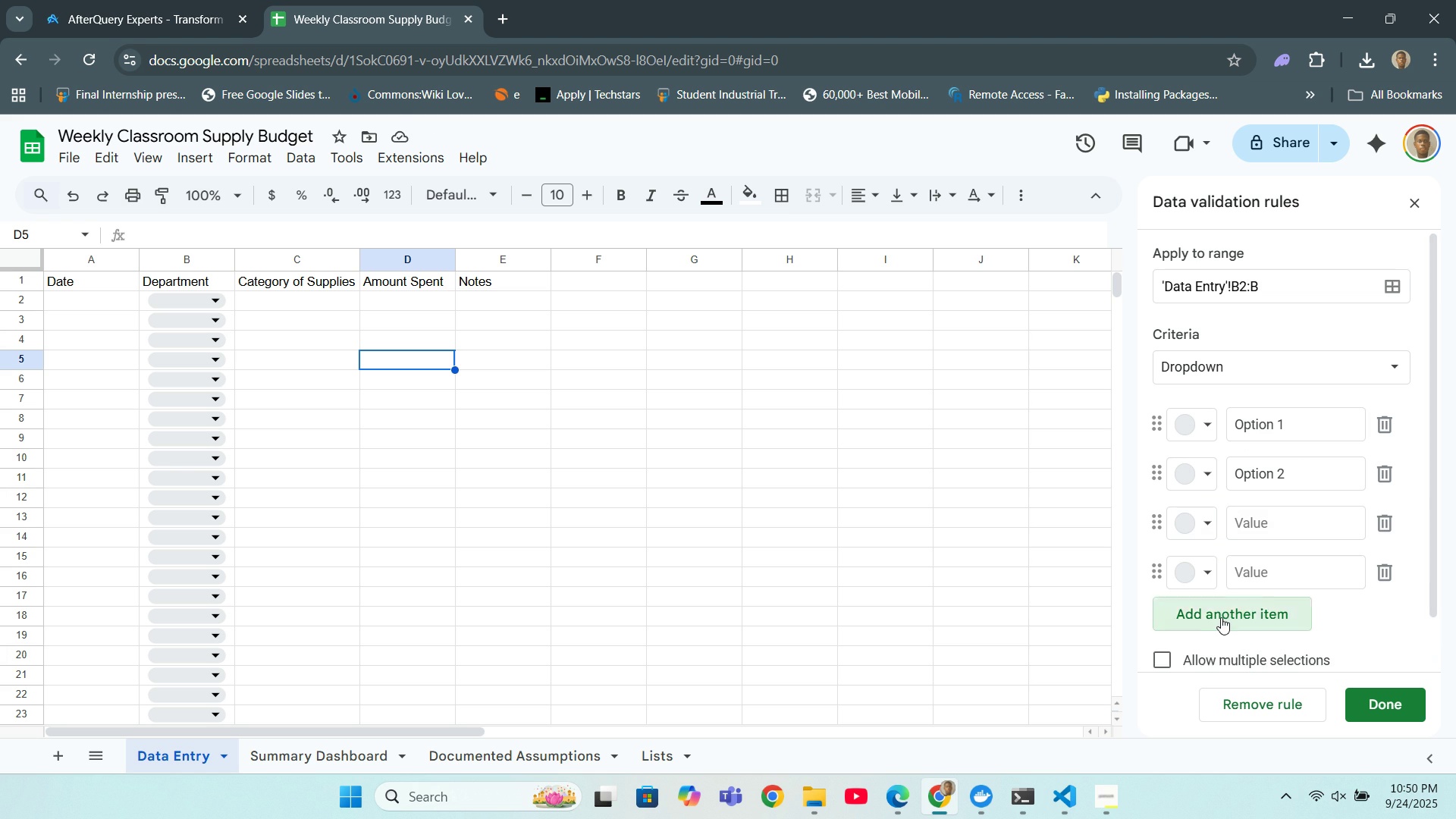 
left_click([1221, 617])
 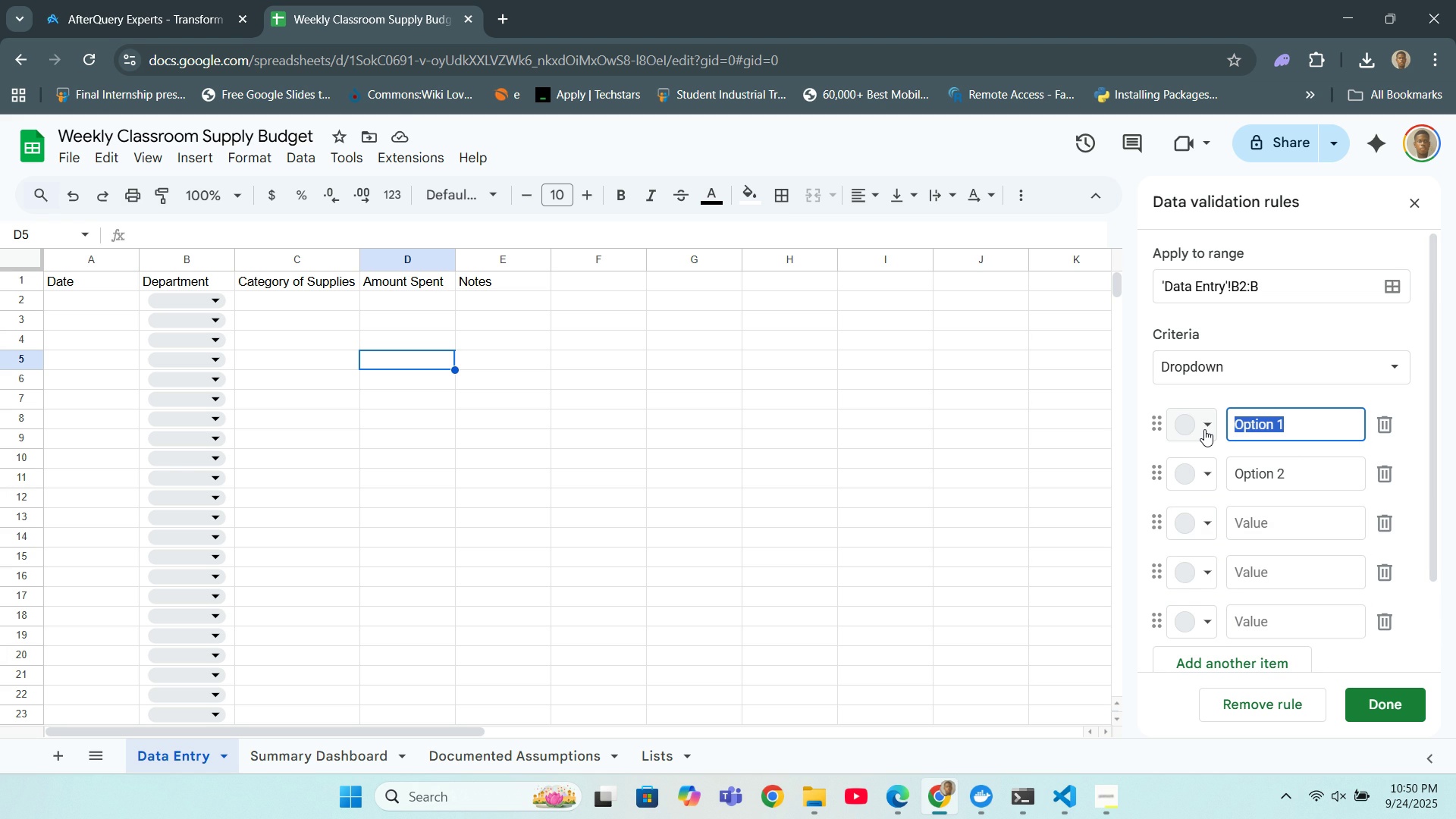 
type(Li)
key(Backspace)
type(is)
key(Backspace)
key(Backspace)
type(Lists)